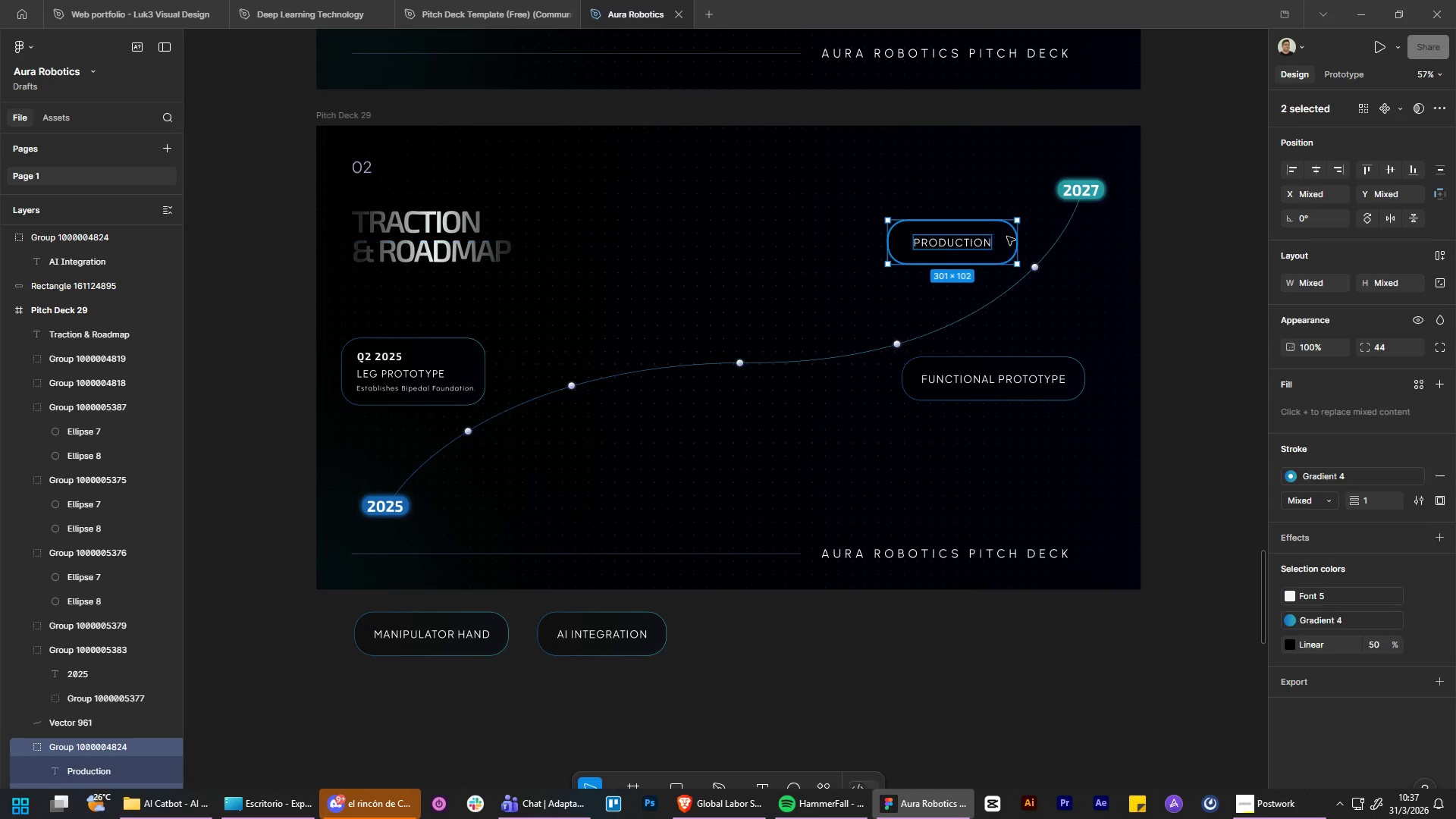 
key(Shift+ShiftLeft)
 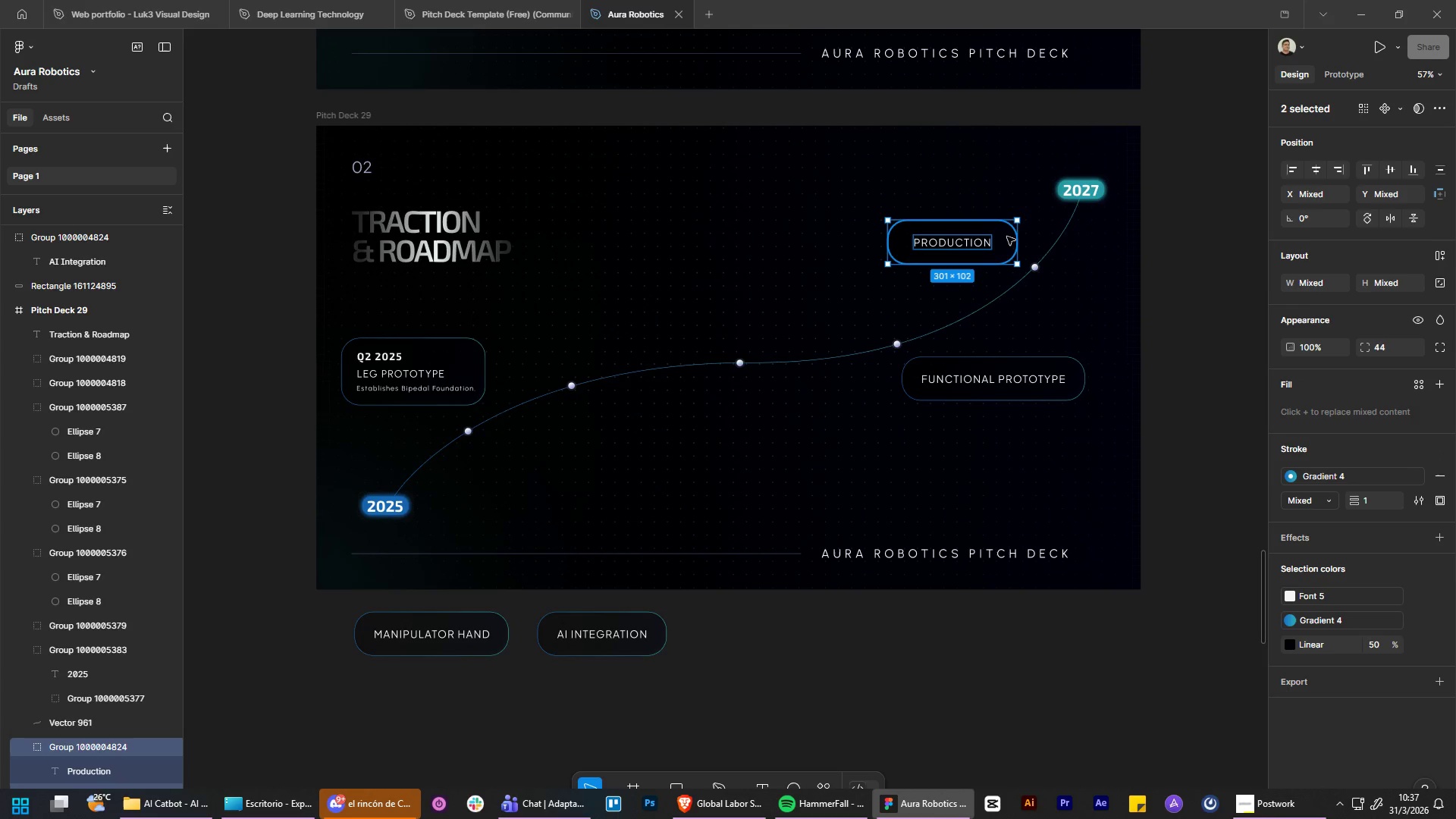 
key(Shift+ShiftLeft)
 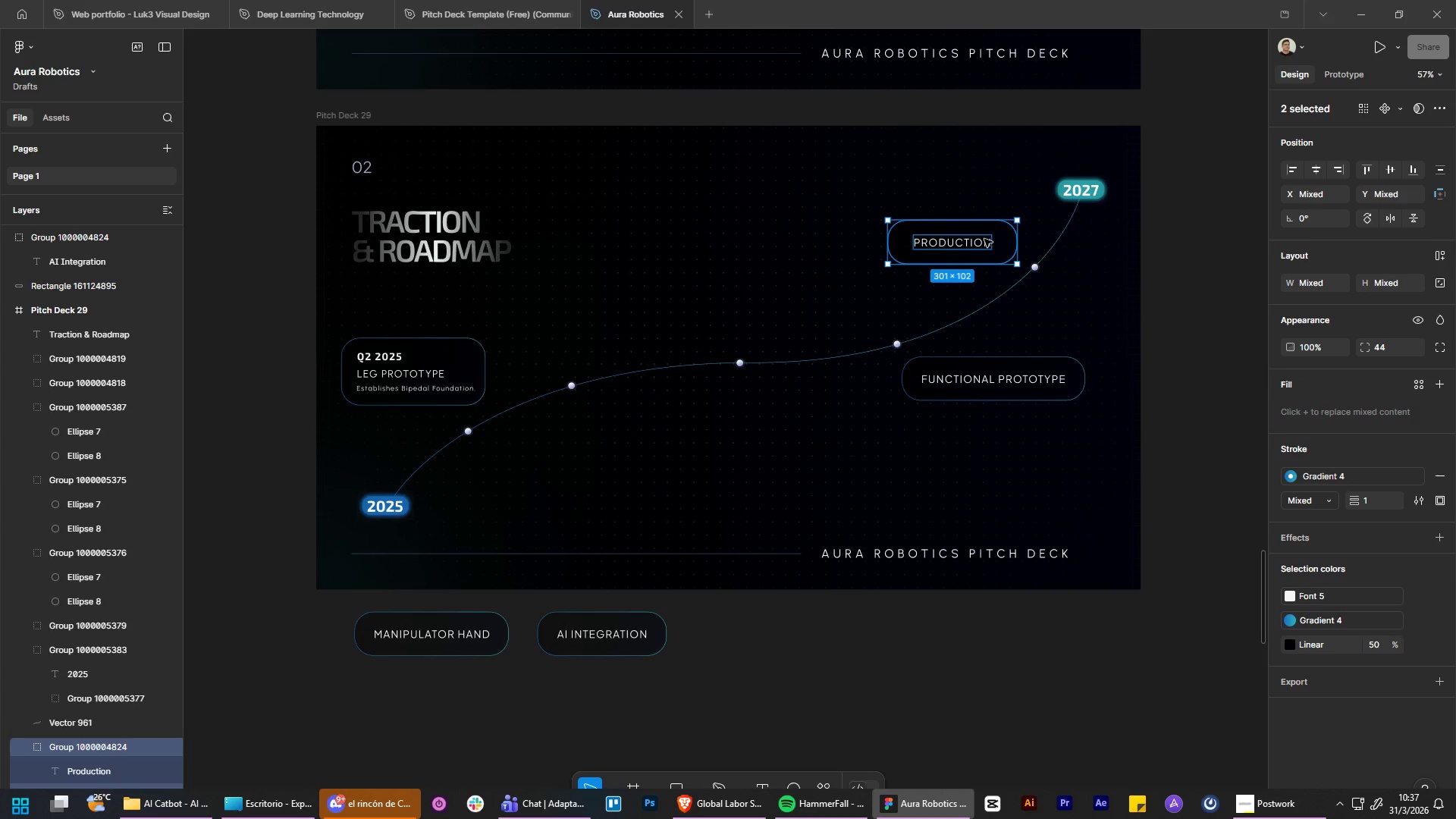 
left_click_drag(start_coordinate=[984, 239], to_coordinate=[793, 632])
 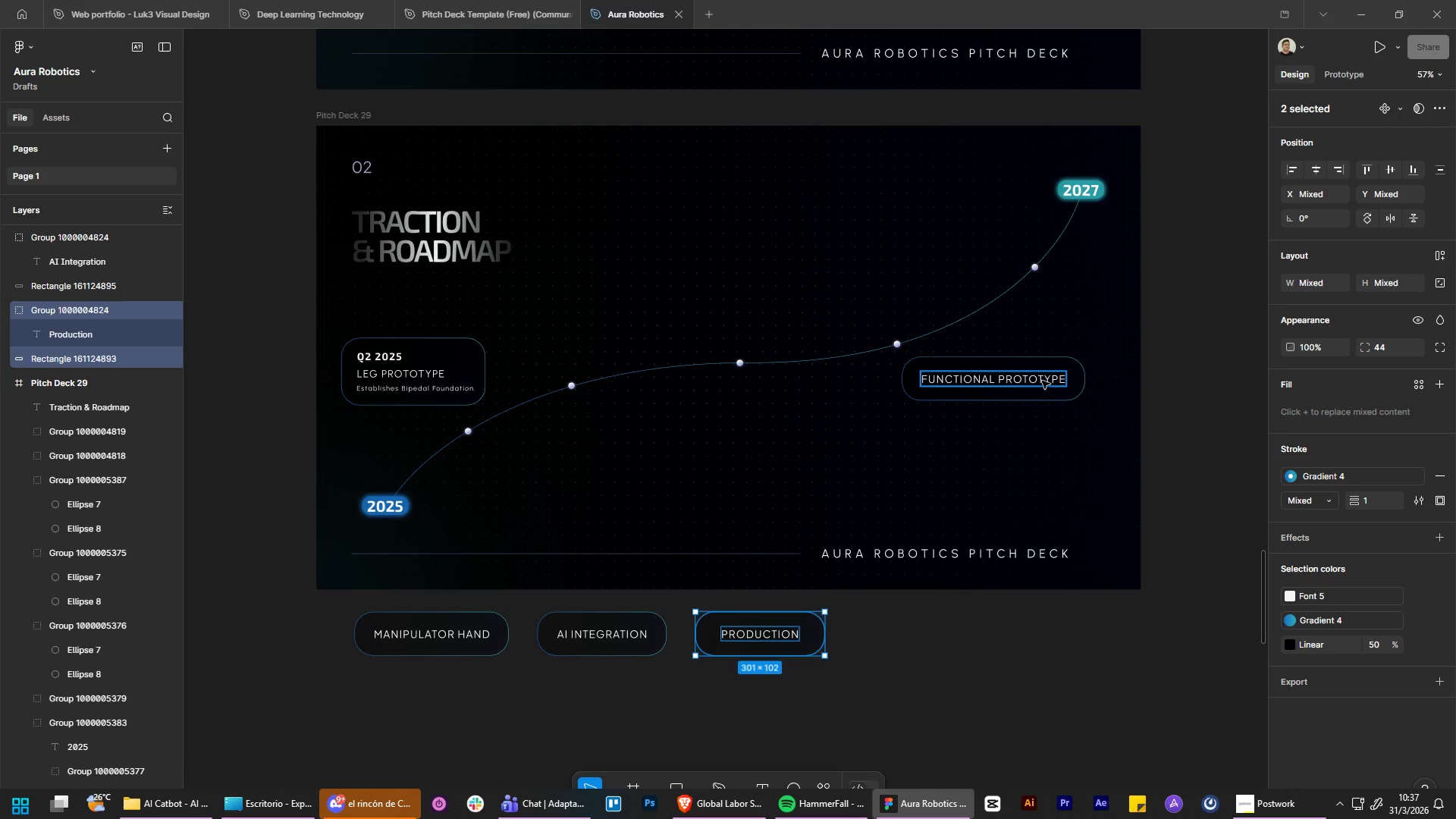 
left_click([1041, 380])
 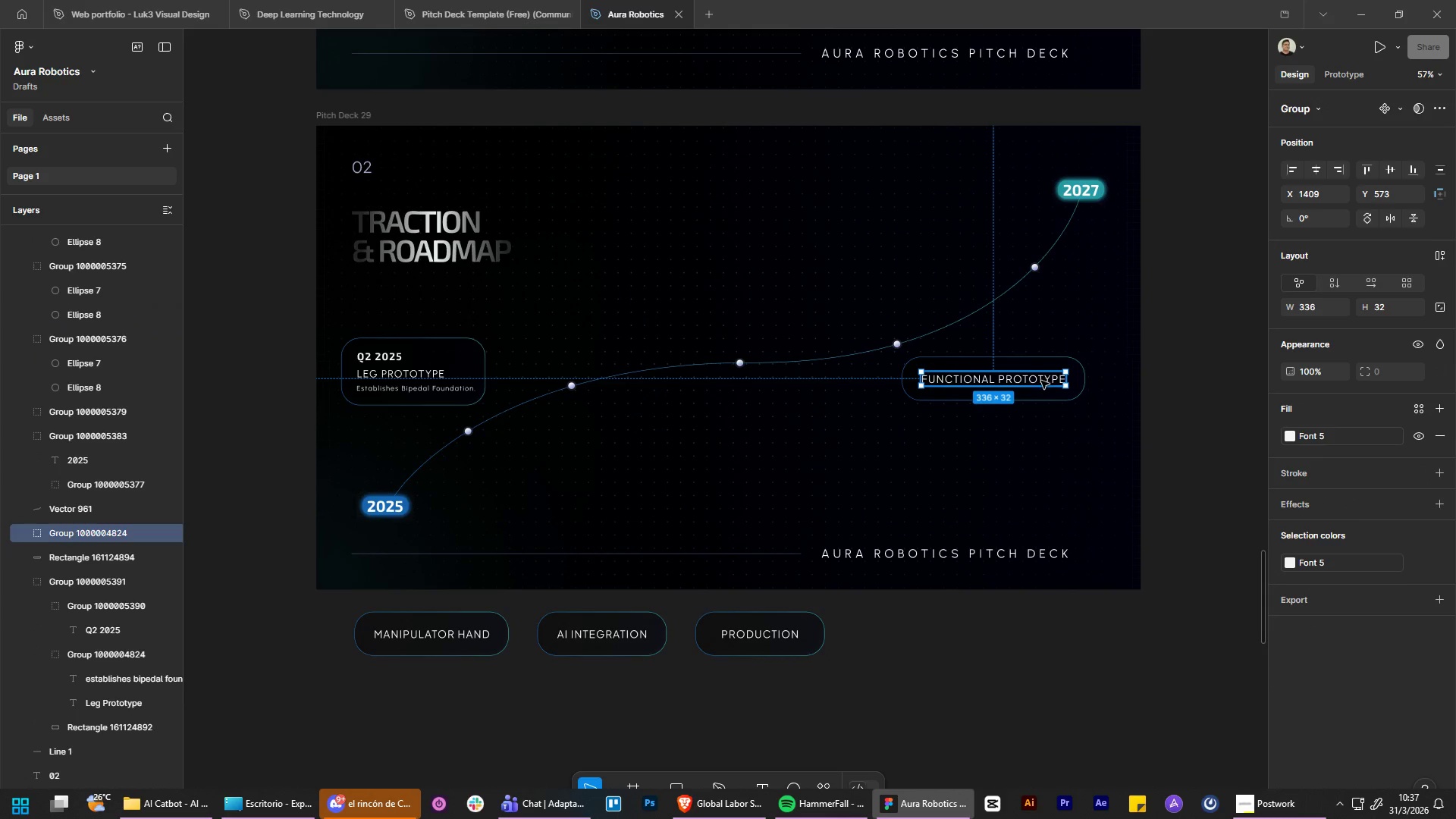 
hold_key(key=ShiftLeft, duration=1.5)
left_click([1077, 368])
 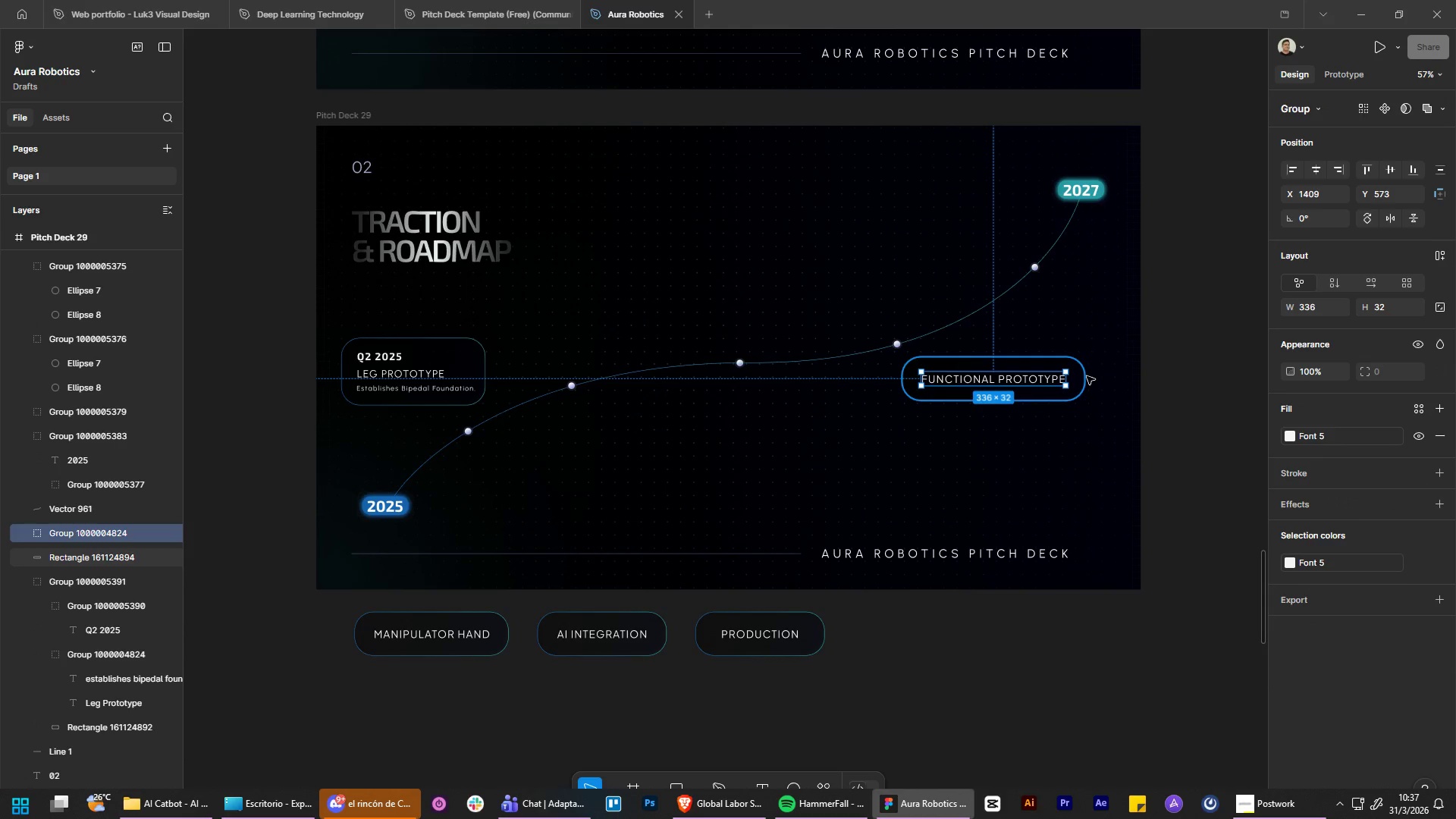 
left_click([1087, 376])